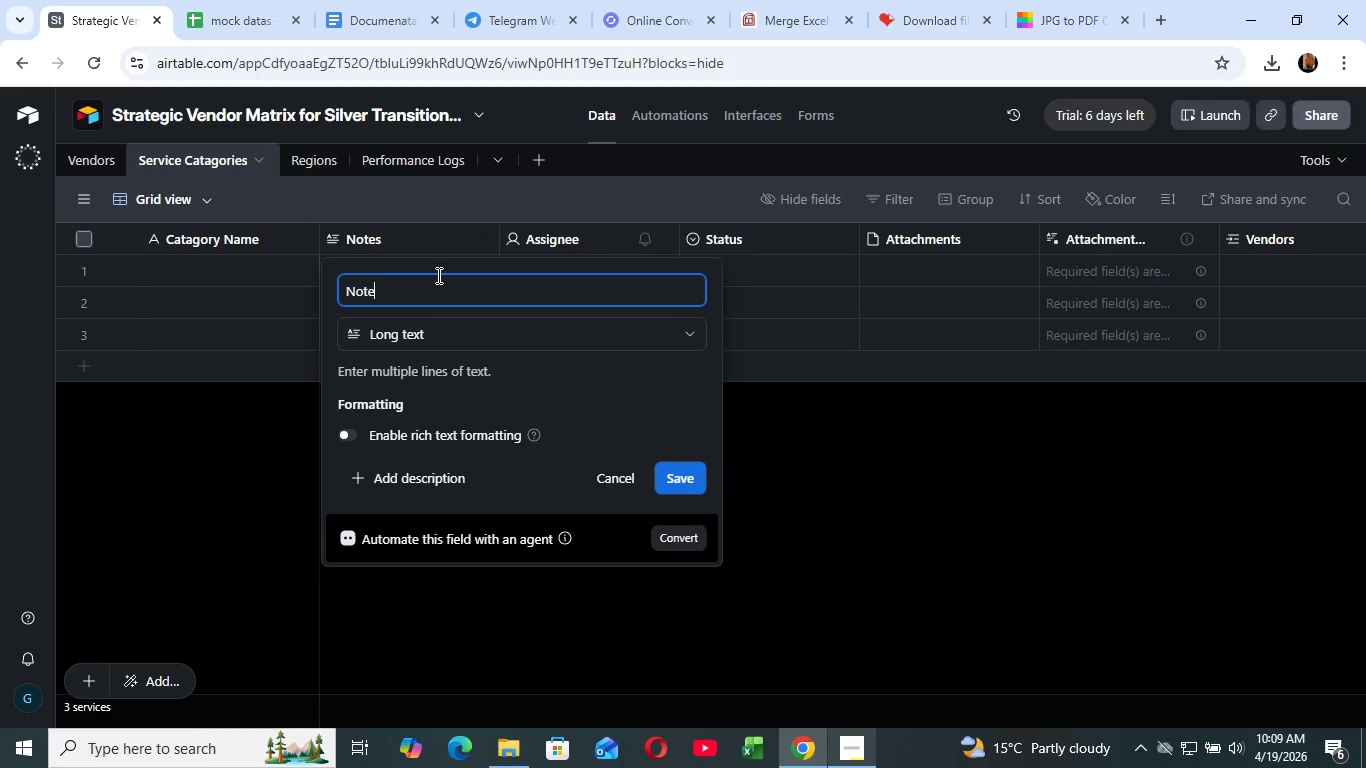 
hold_key(key=Backspace, duration=0.92)
 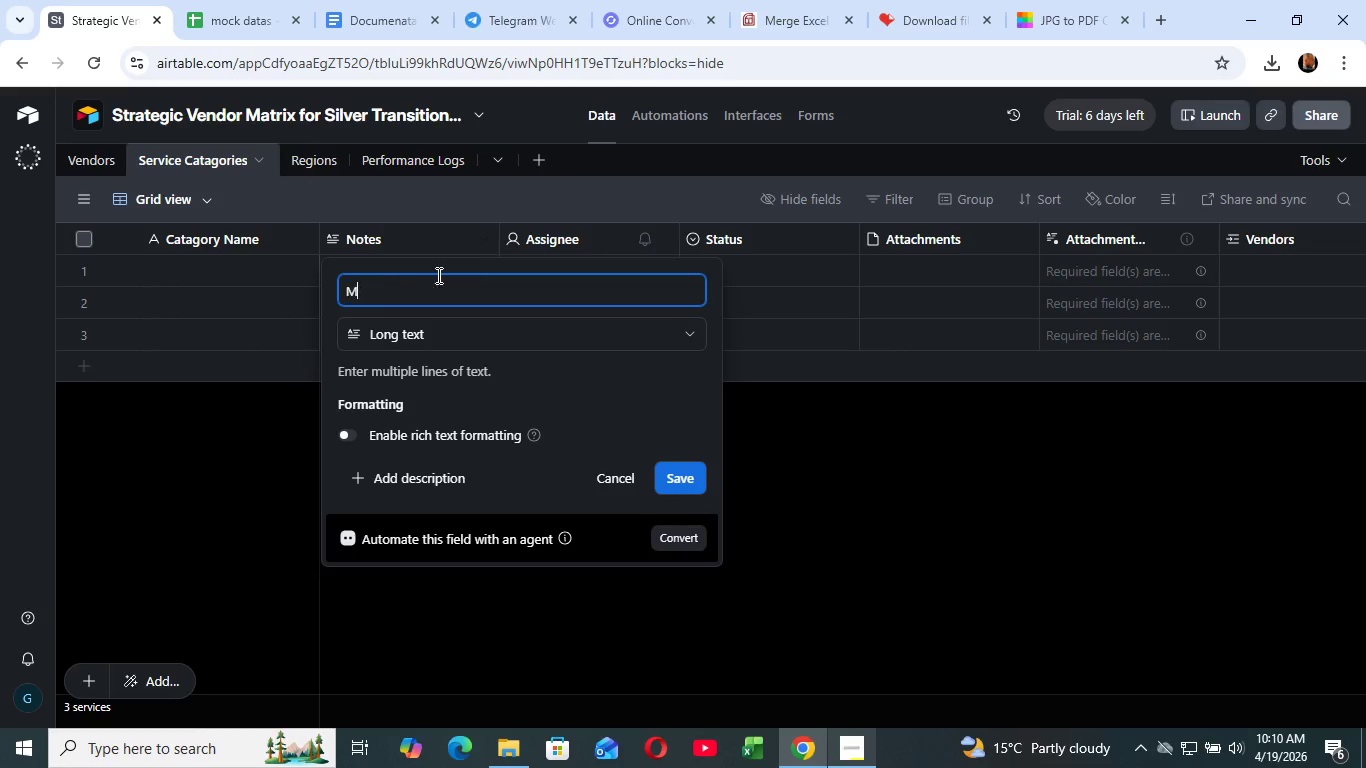 
type(market Avg )
 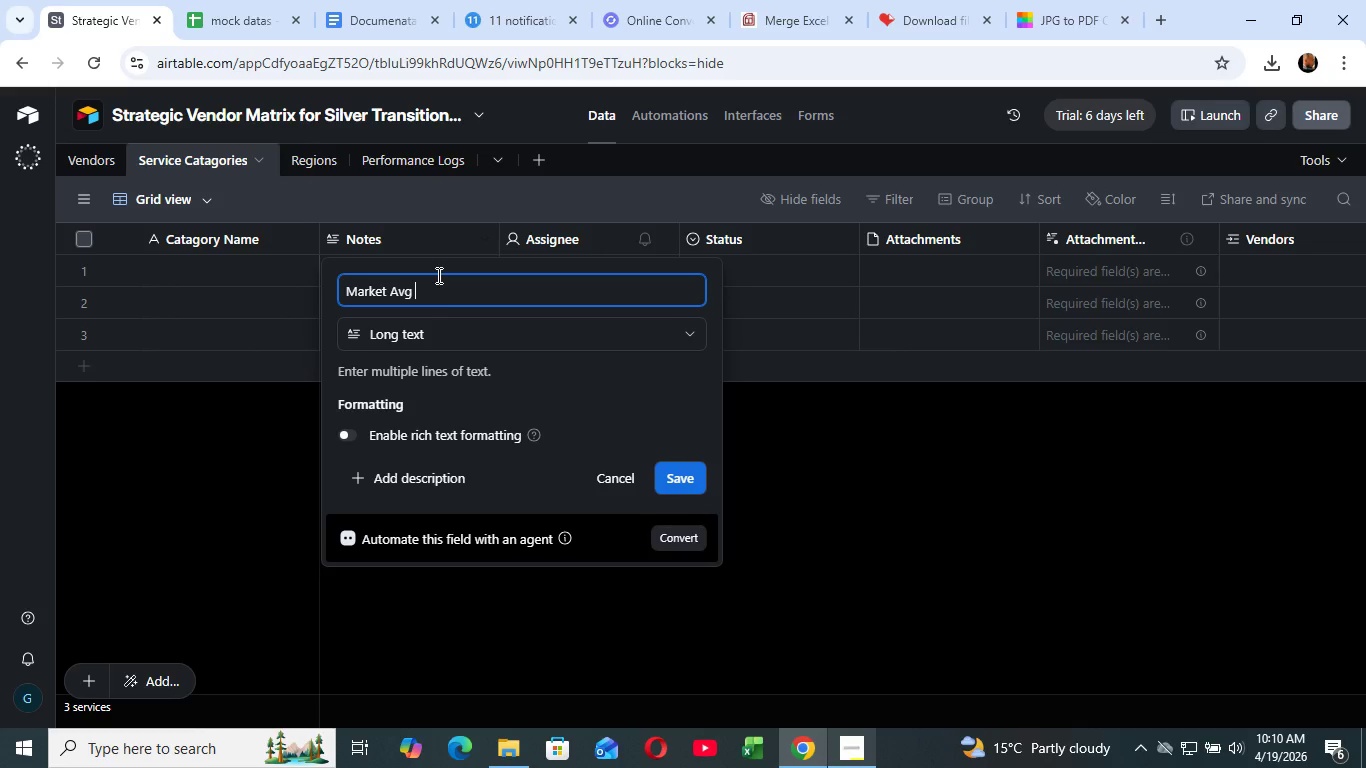 
wait(10.84)
 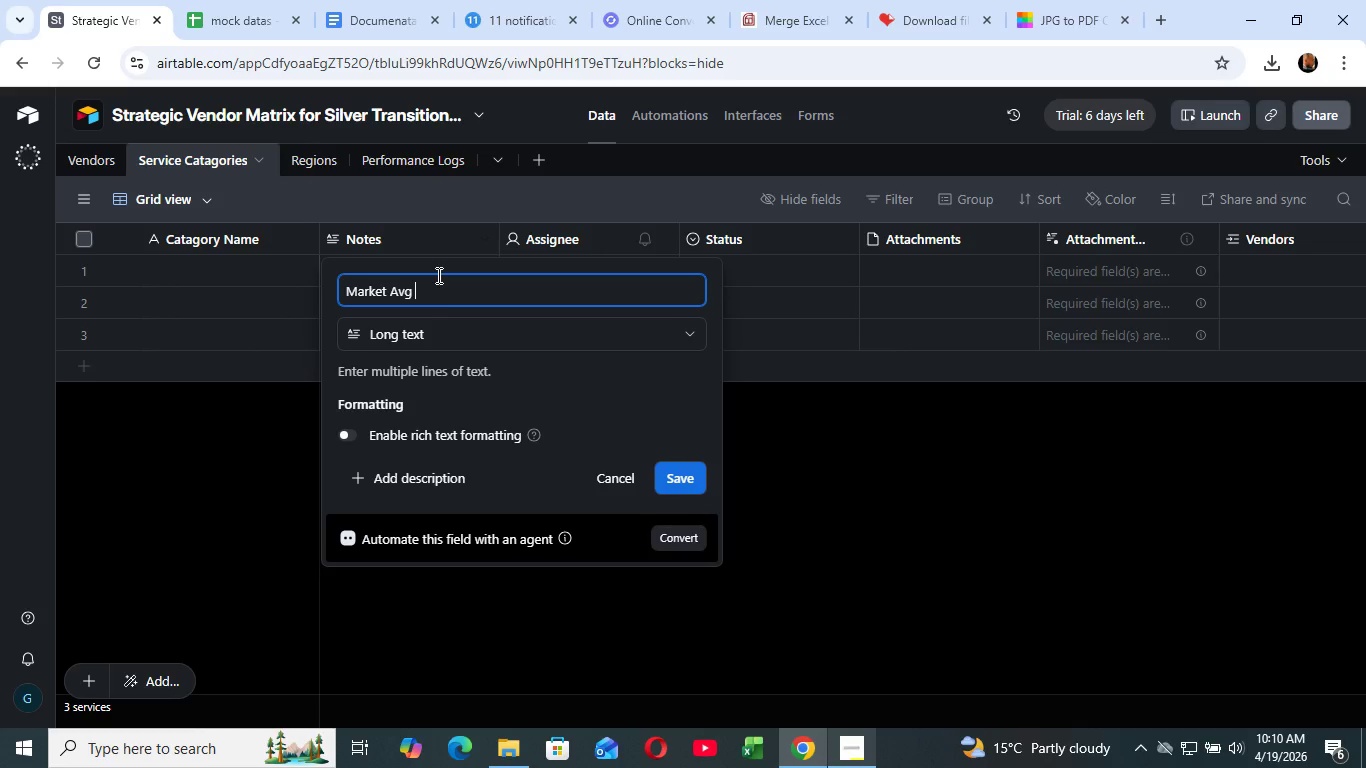 
type(Hourly)
 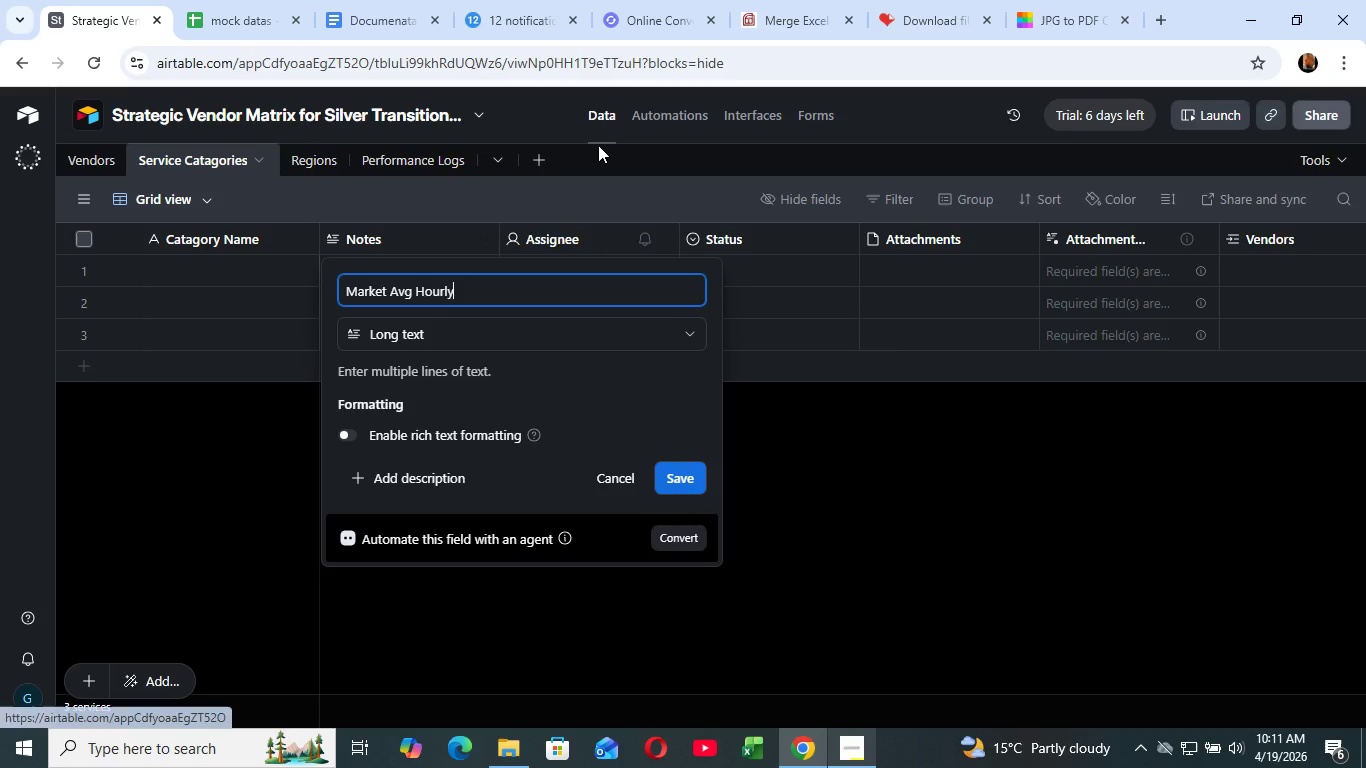 
wait(81.89)
 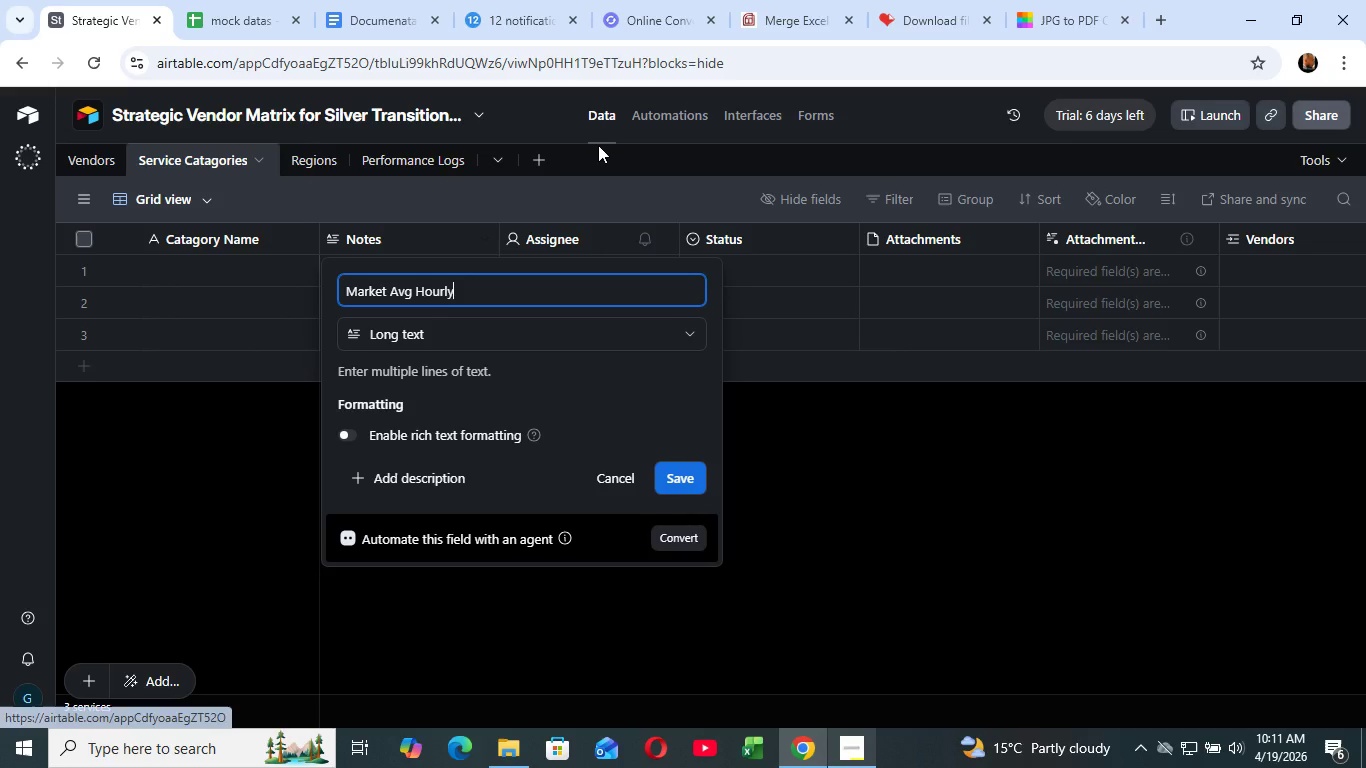 
left_click([451, 340])
 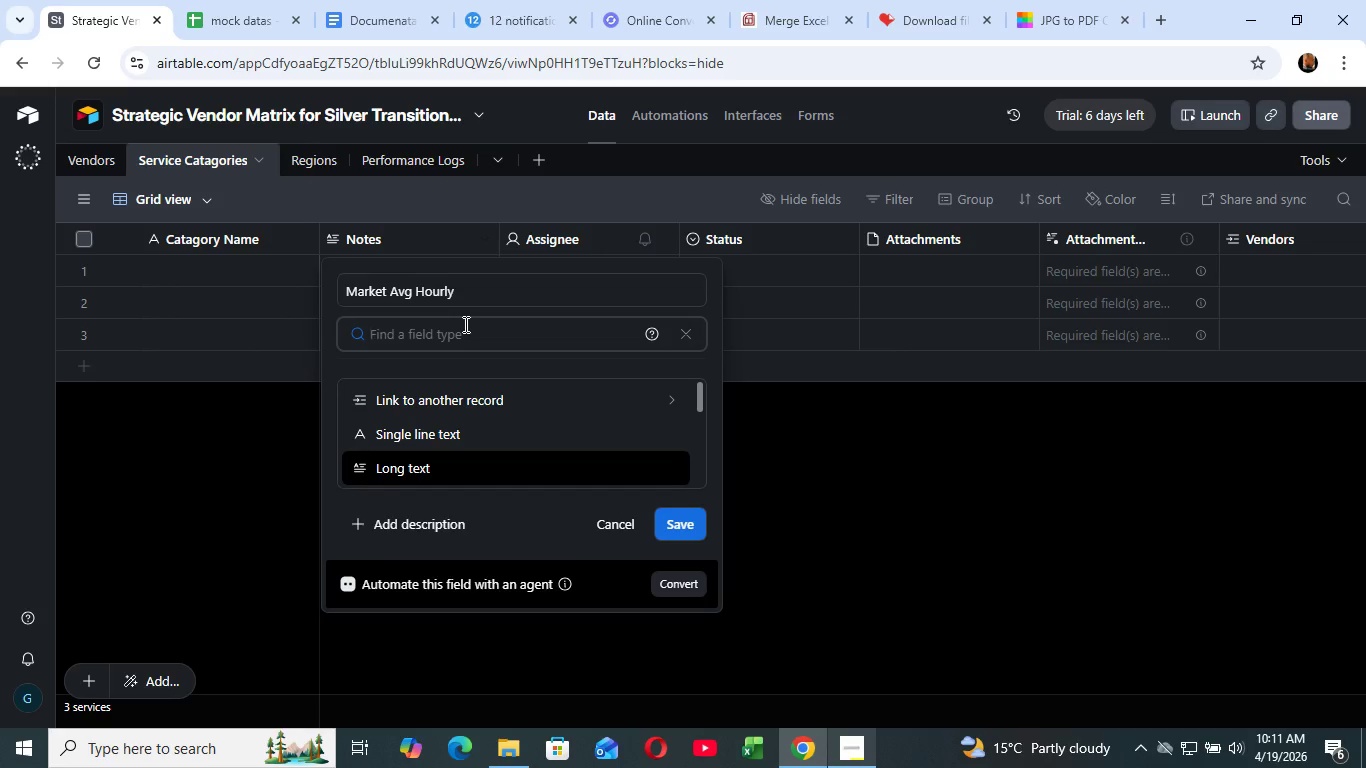 
wait(10.31)
 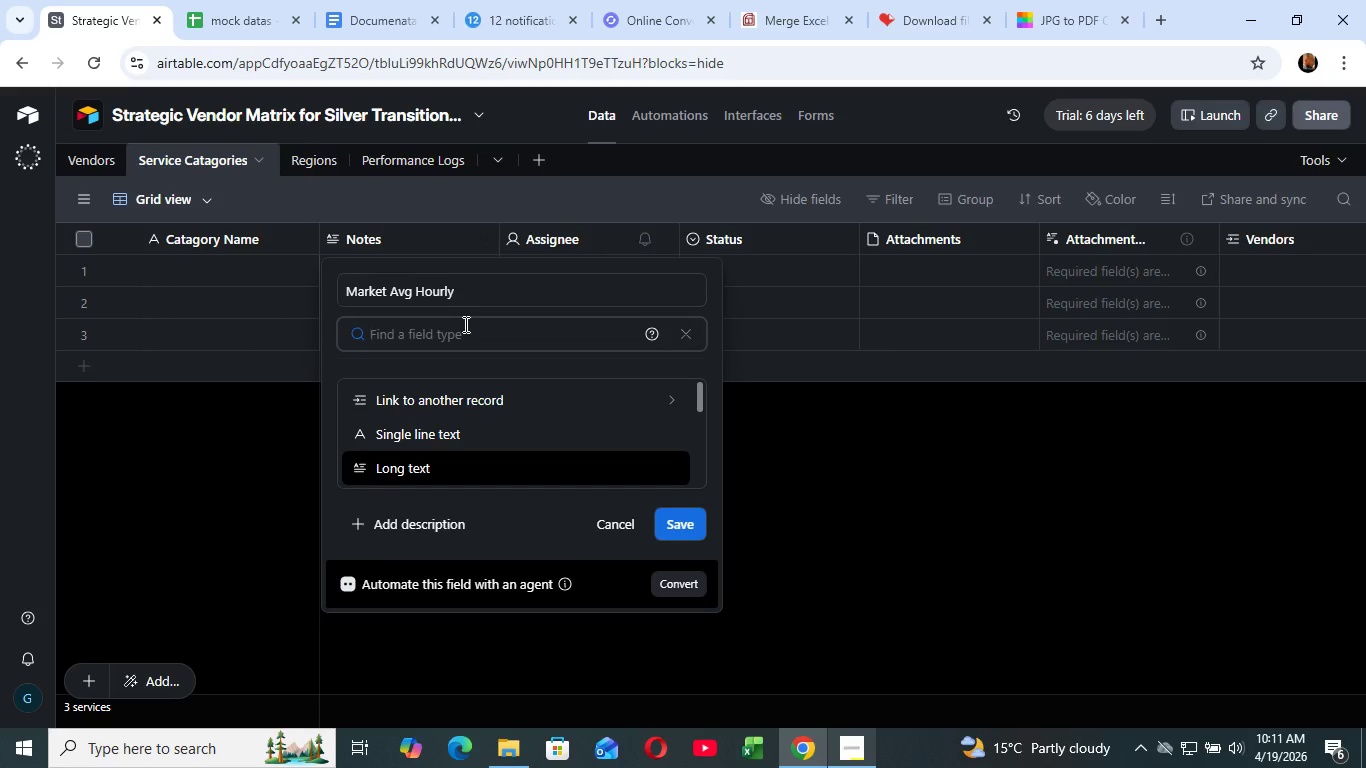 
type(ro)
 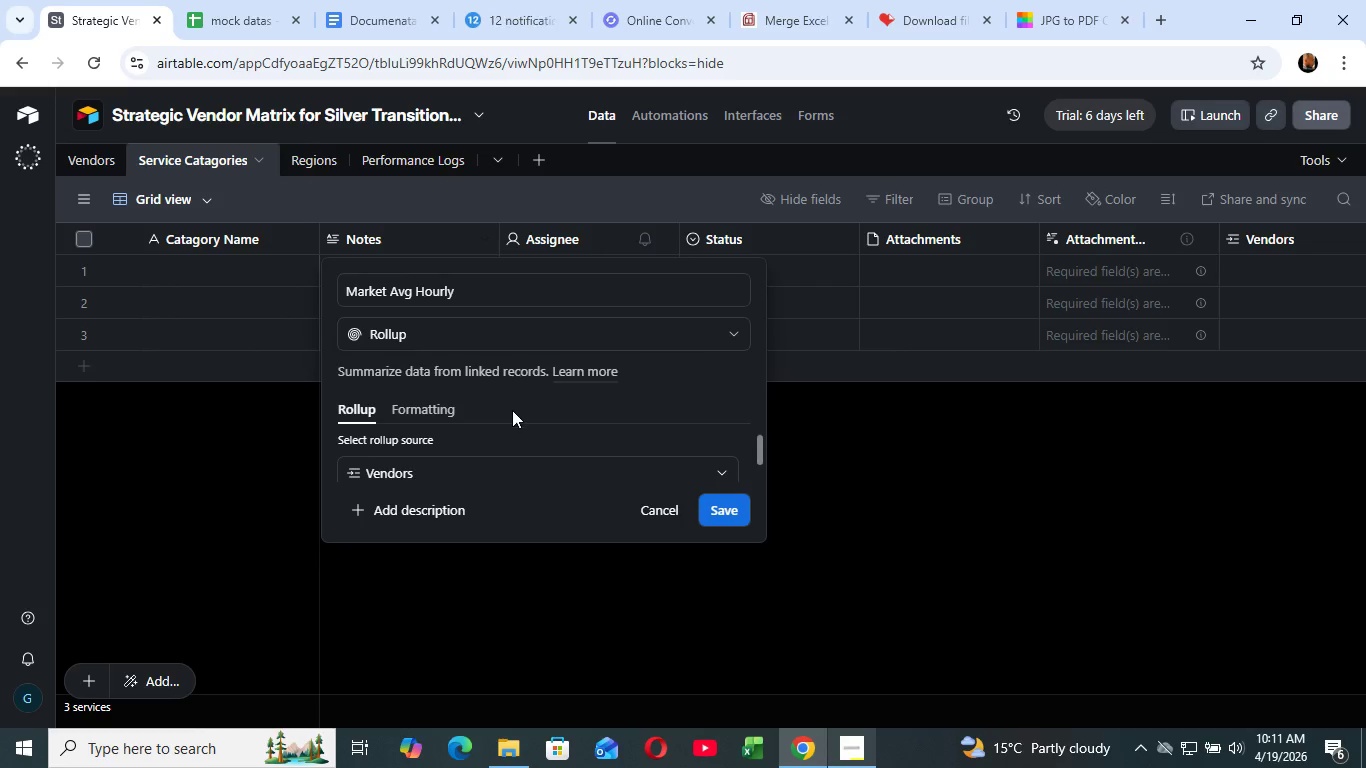 
wait(5.42)
 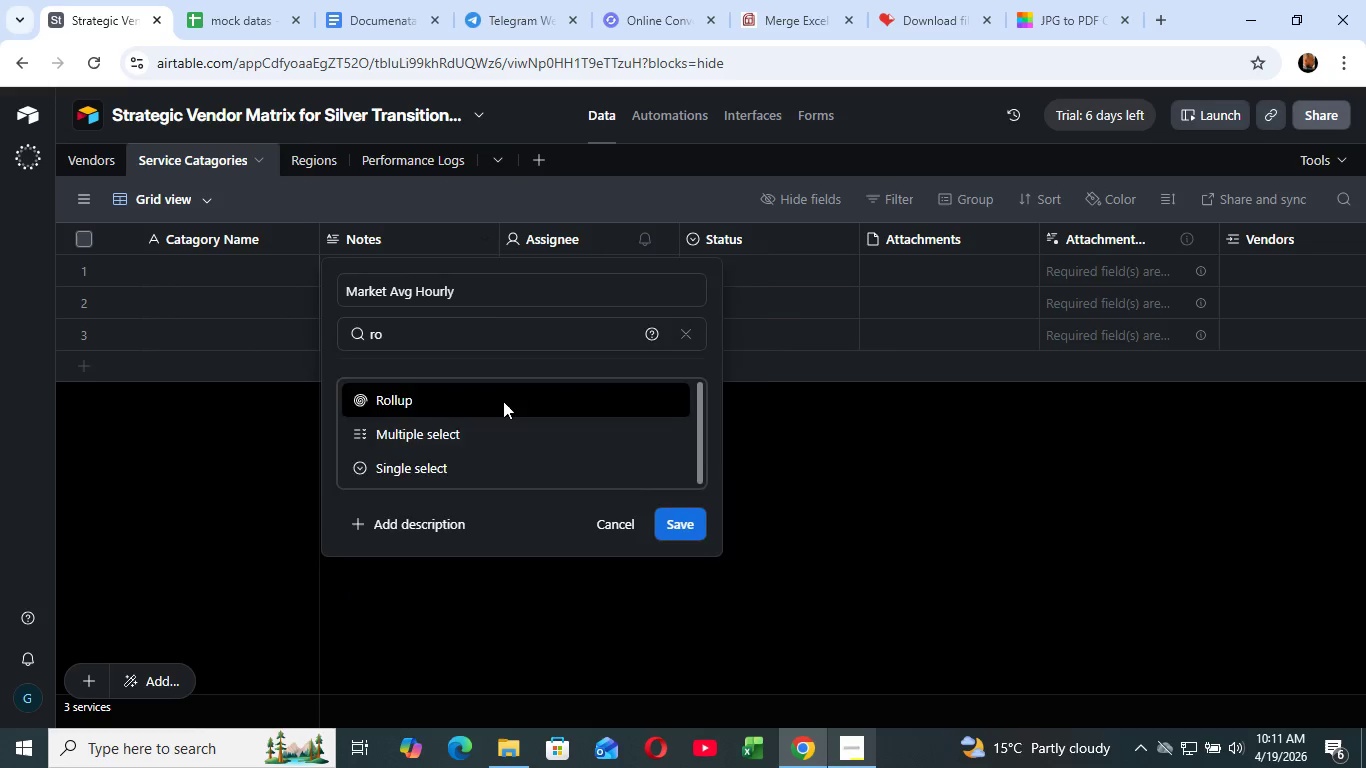 
scroll: coordinate [472, 407], scroll_direction: down, amount: 1.0
 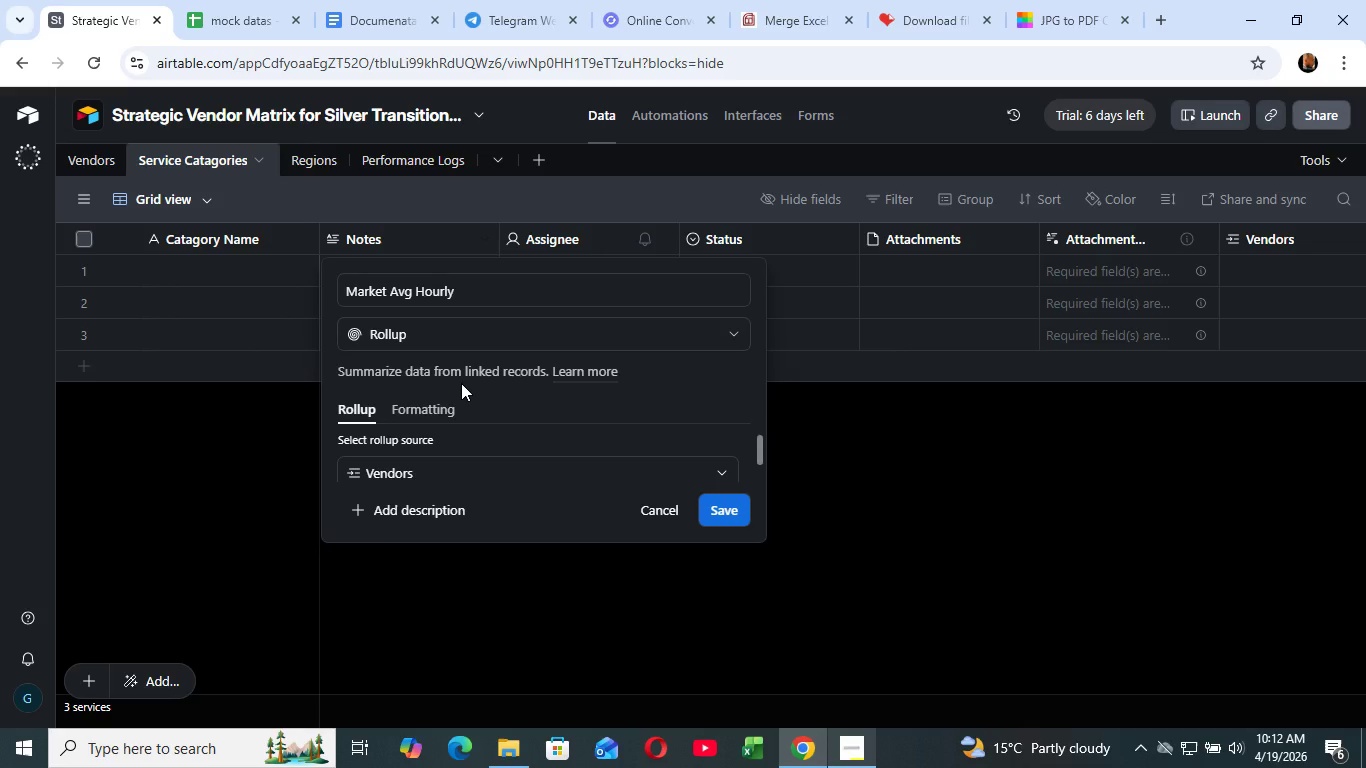 
wait(12.65)
 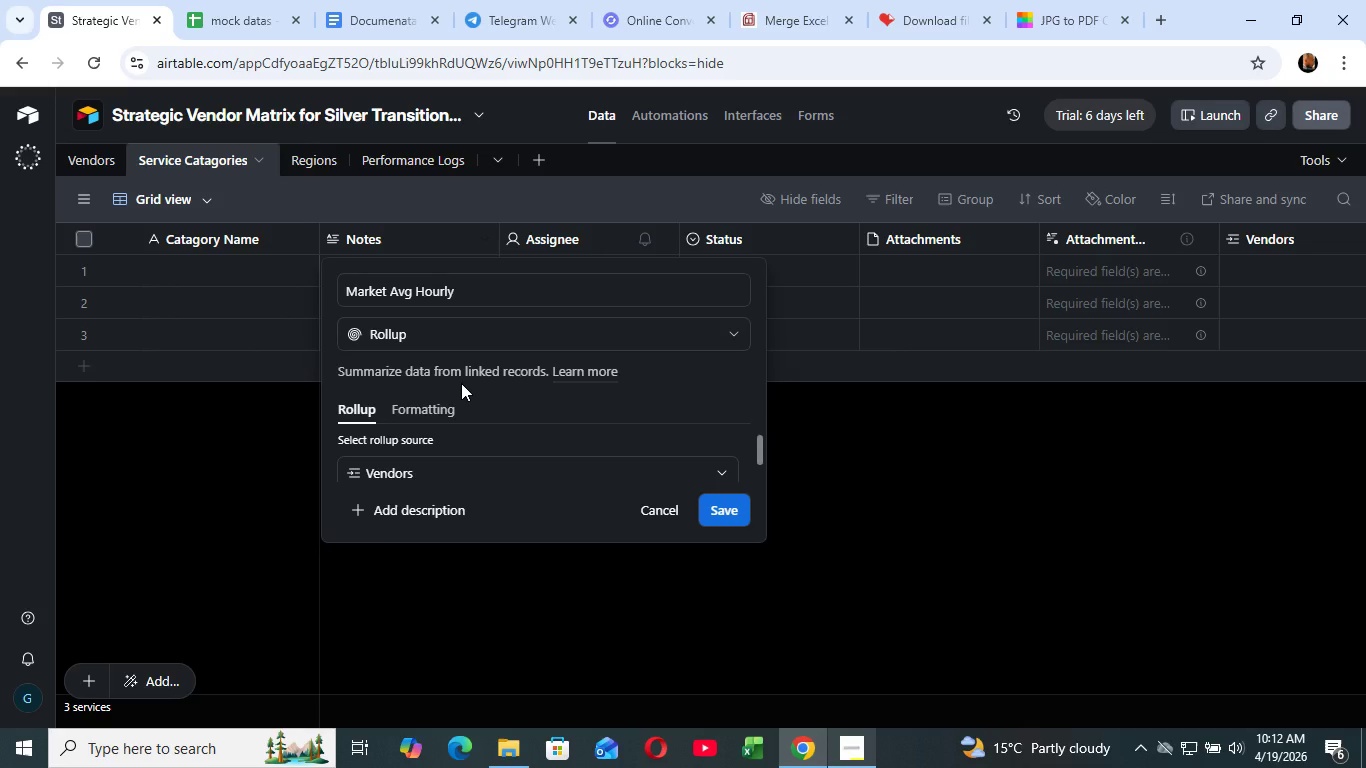 
left_click([434, 471])
 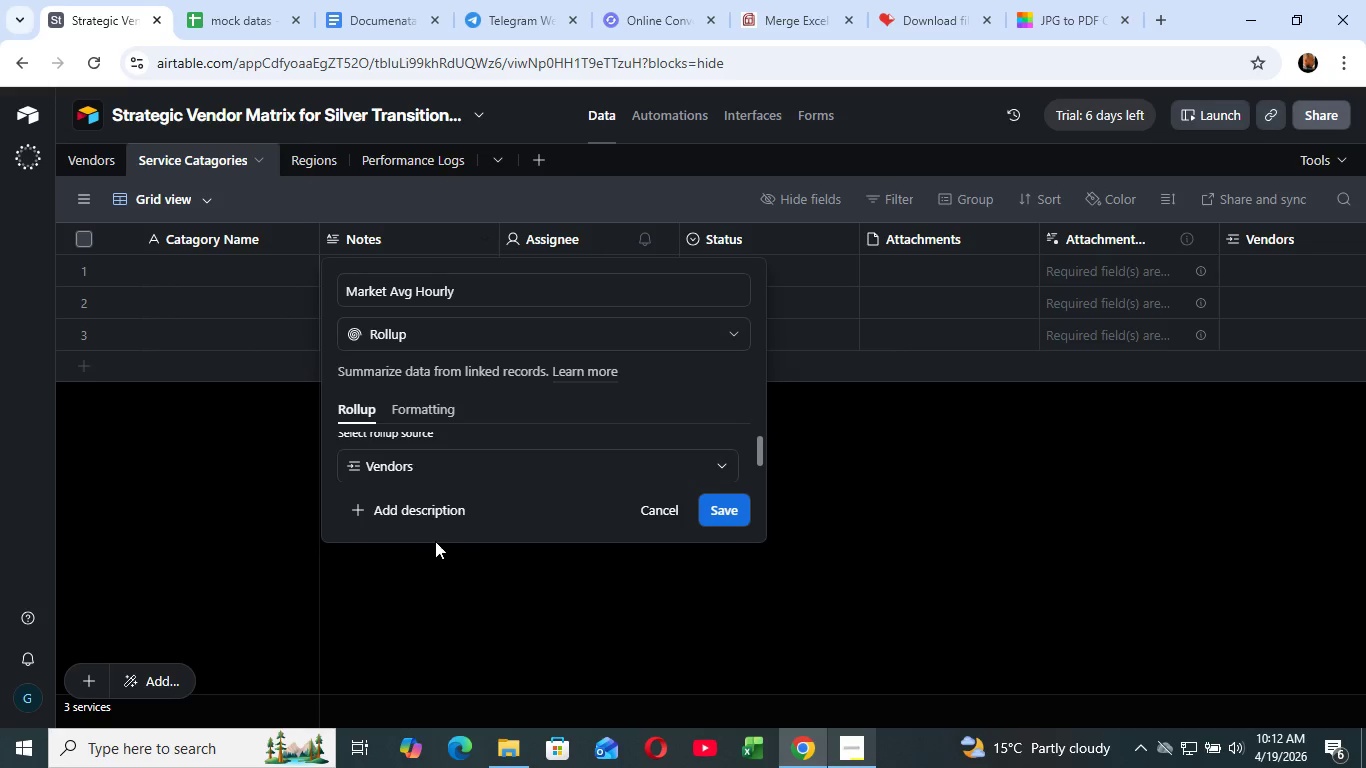 
left_click([433, 558])
 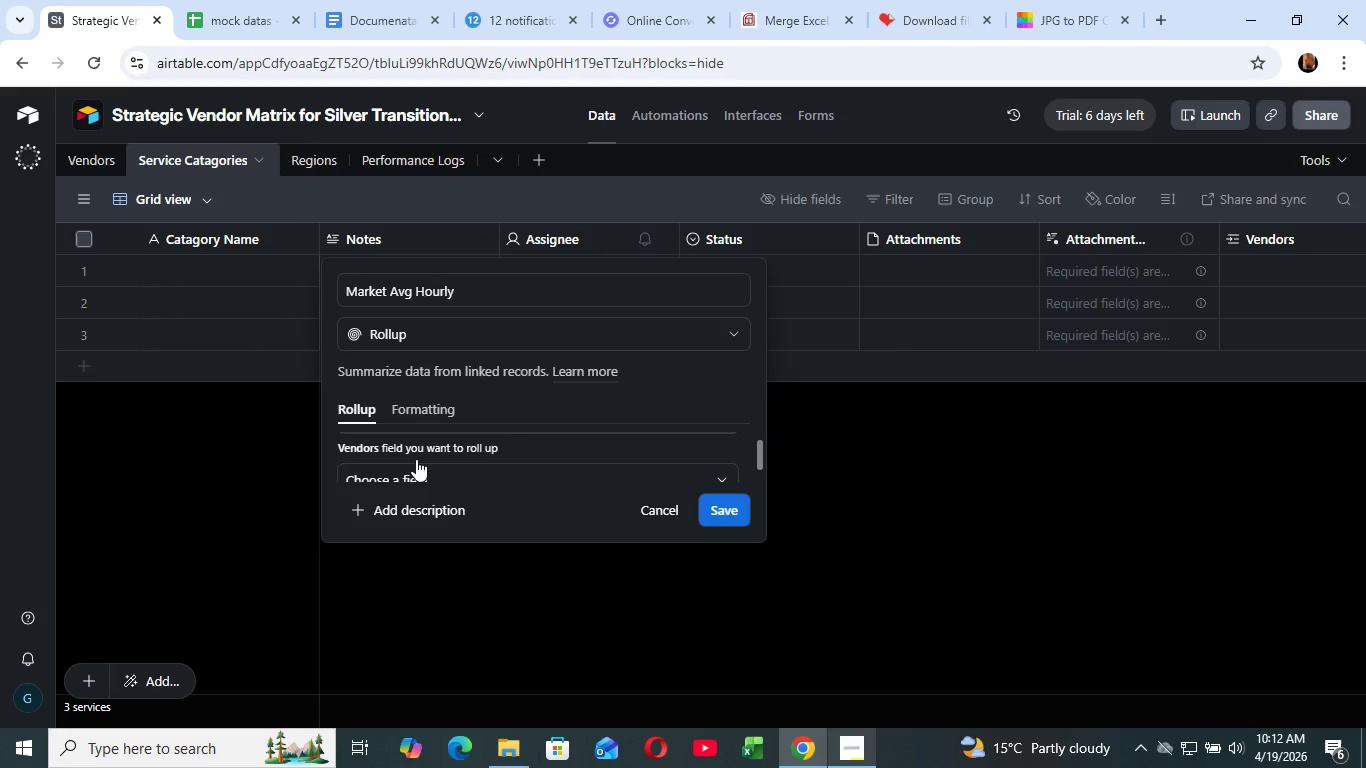 
scroll: coordinate [416, 459], scroll_direction: down, amount: 1.0
 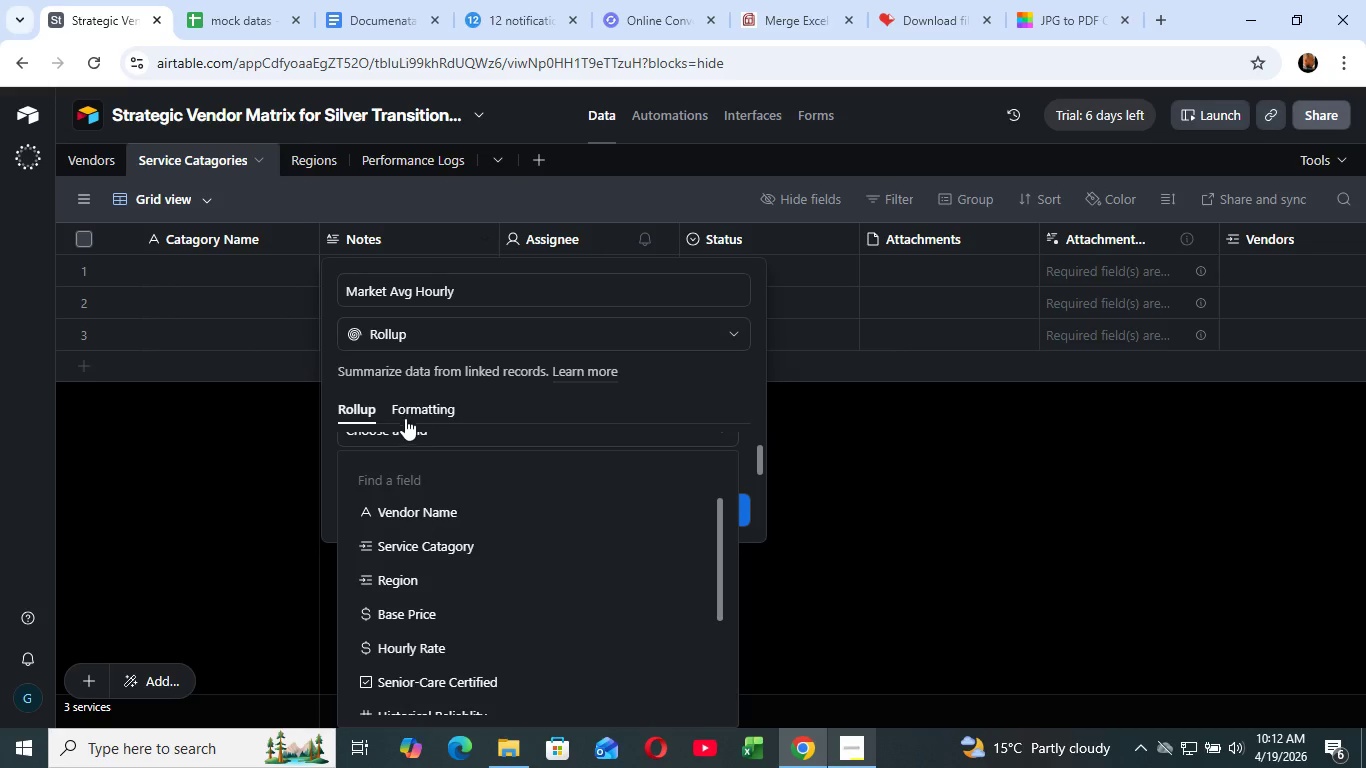 
wait(6.23)
 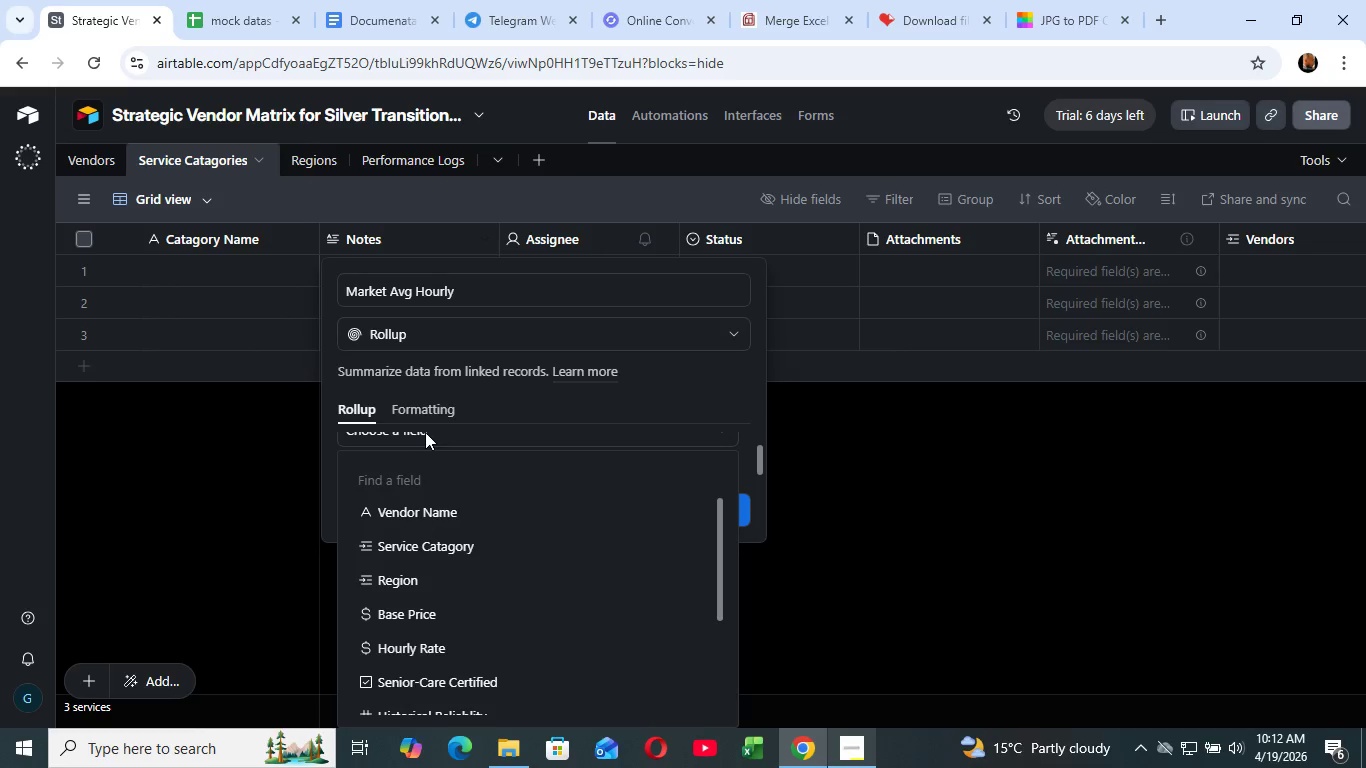 
mouse_move([468, 612])
 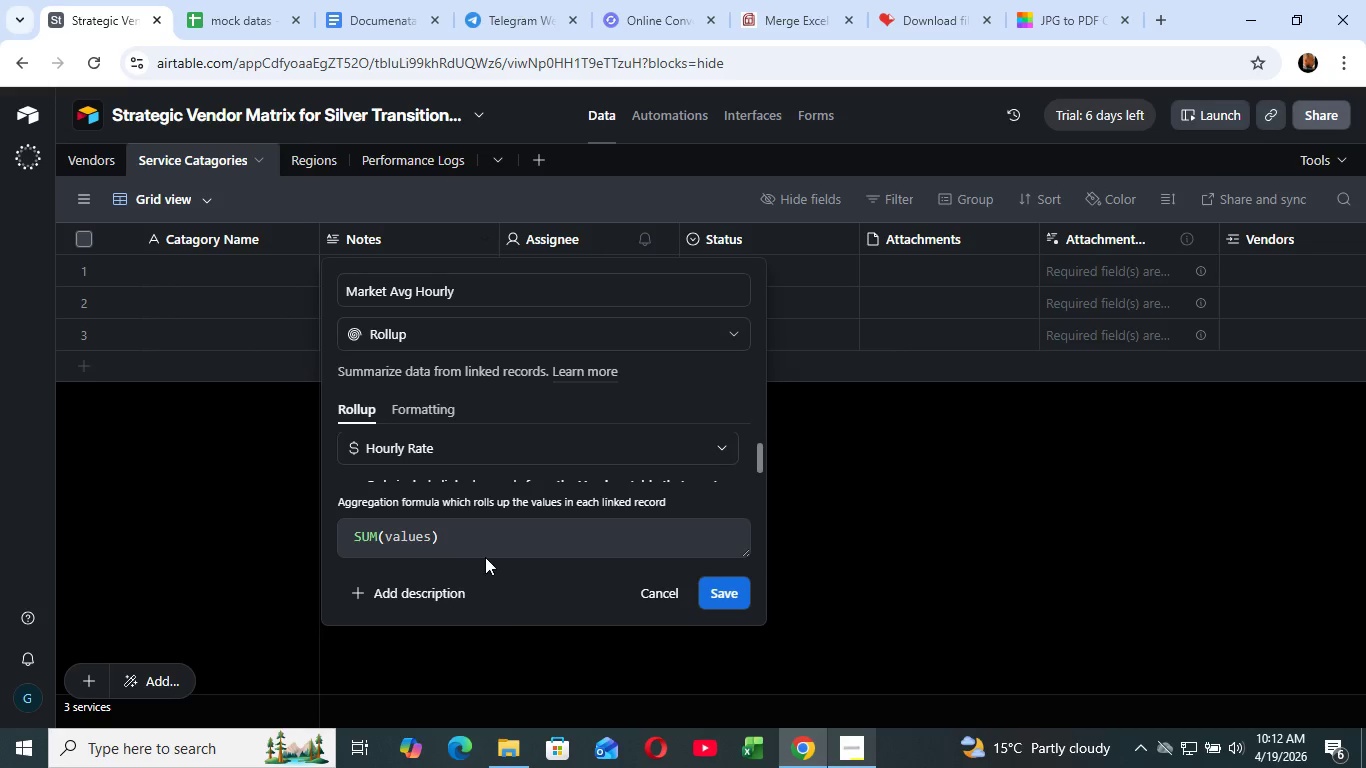 
scroll: coordinate [465, 535], scroll_direction: down, amount: 6.0
 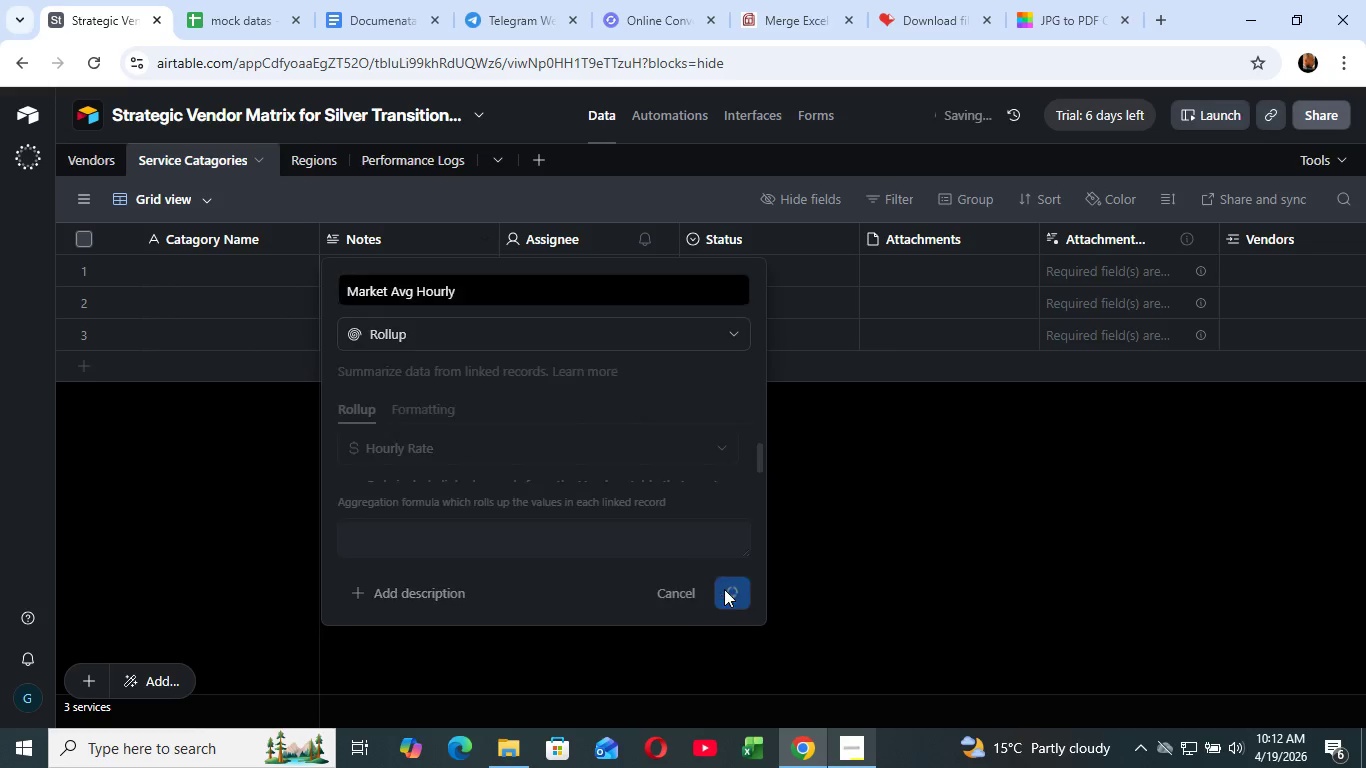 
left_click([724, 589])
 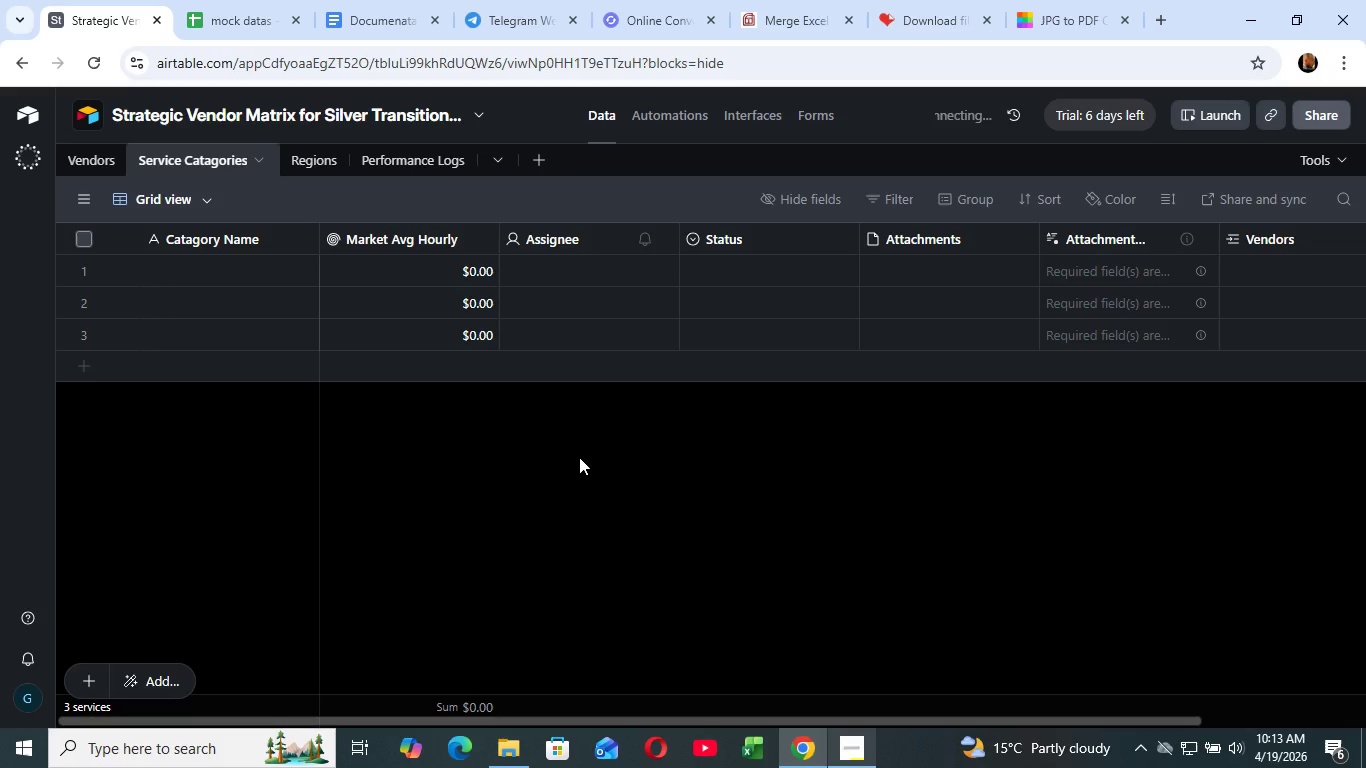 
wait(90.09)
 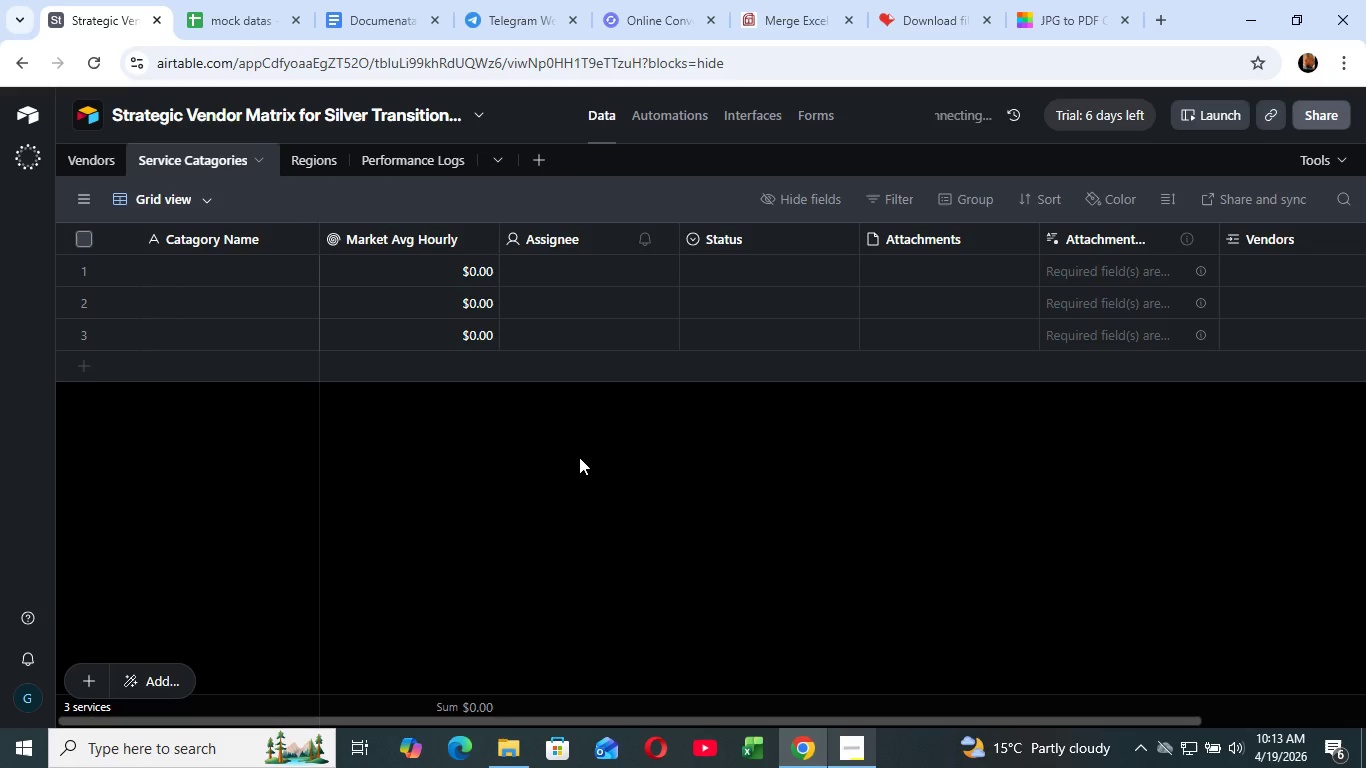 
left_click([78, 236])
 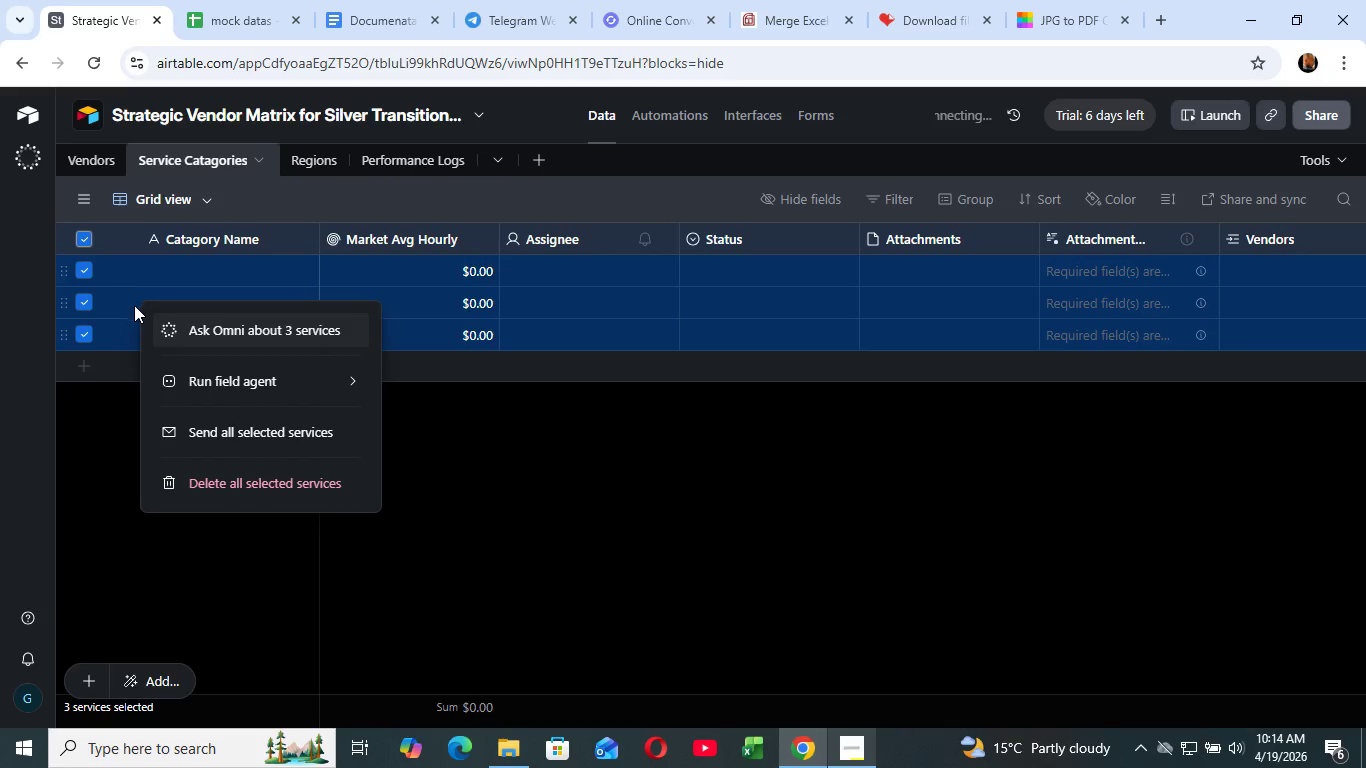 
right_click([133, 301])
 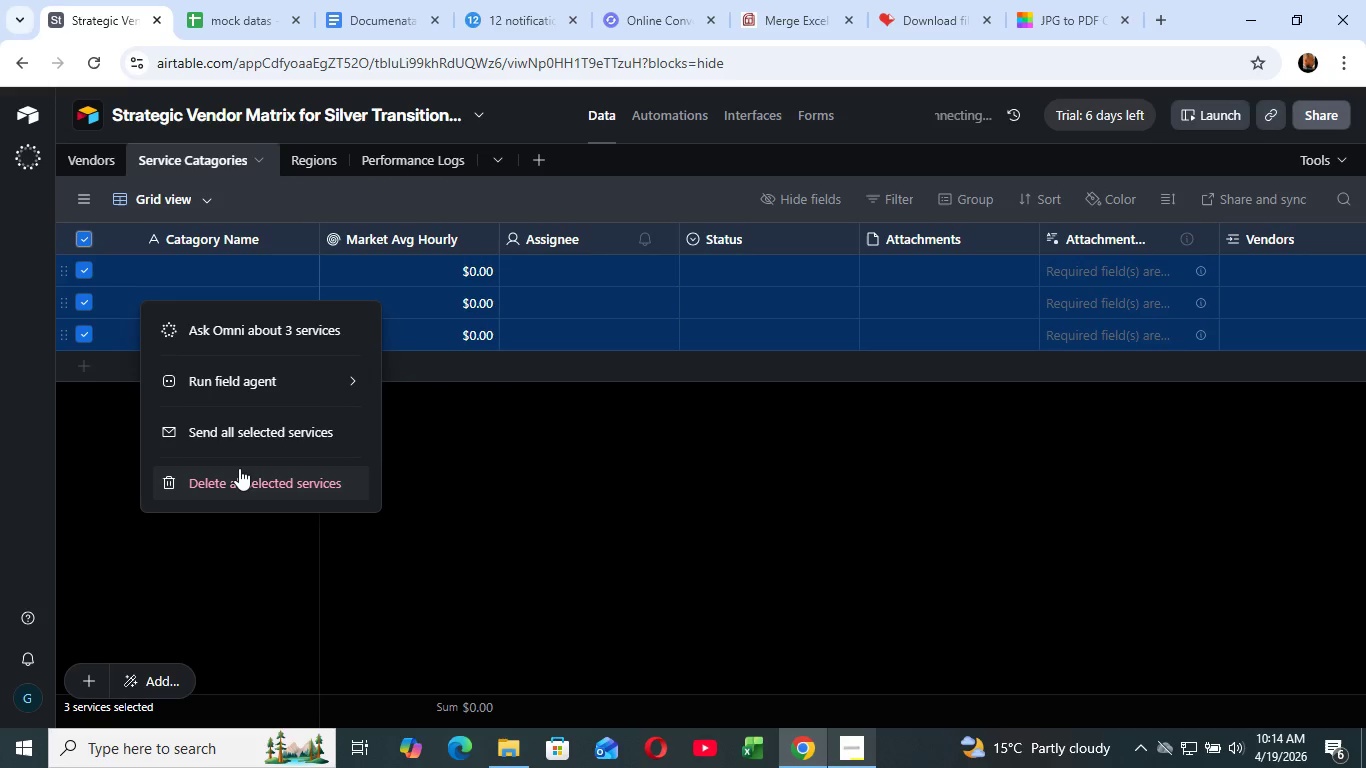 
left_click([239, 468])
 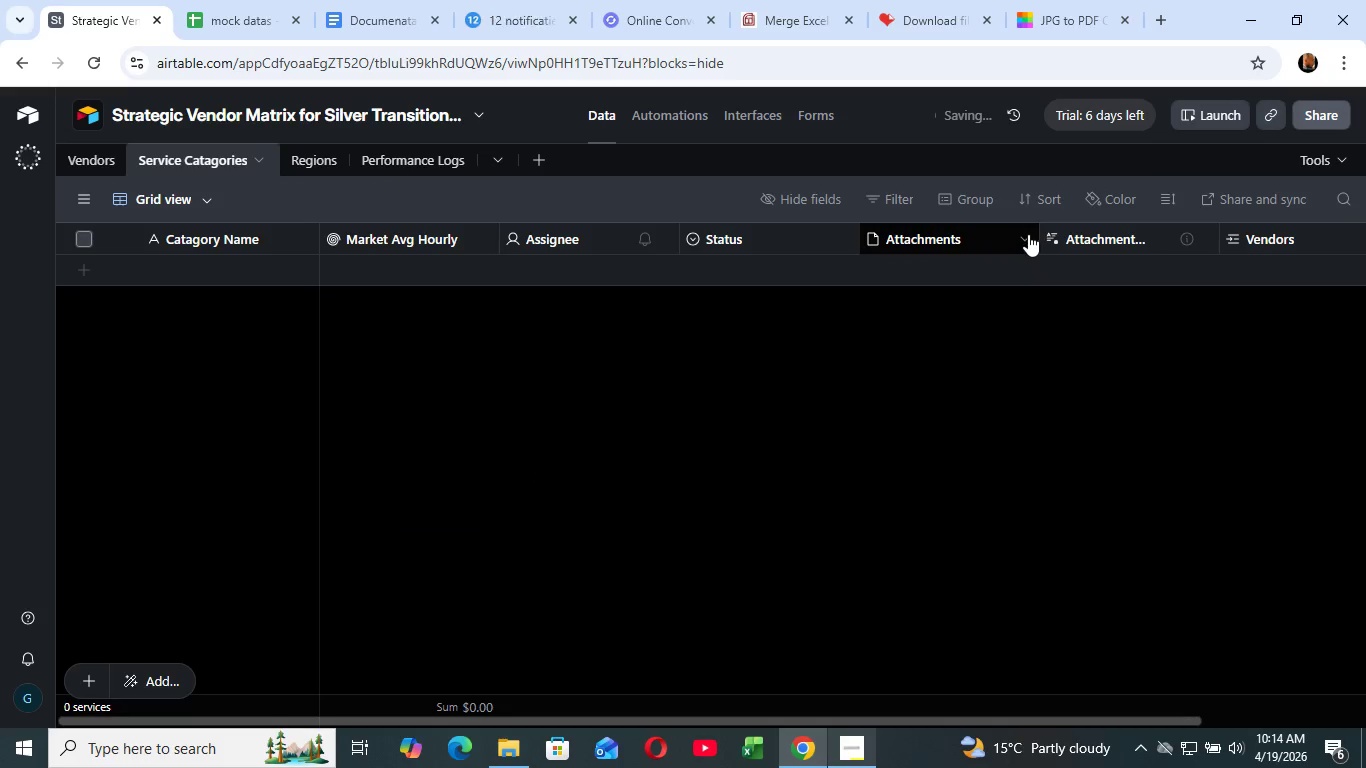 
left_click([1027, 234])
 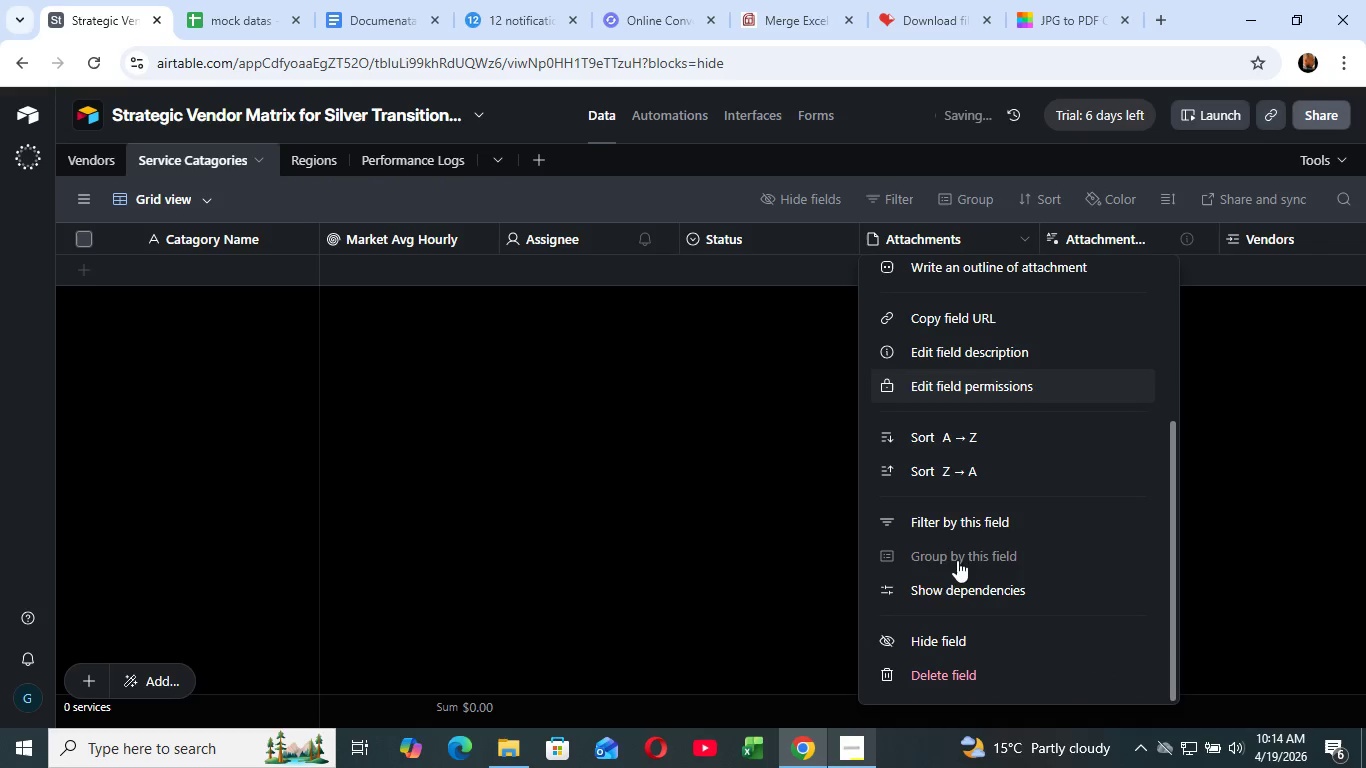 
scroll: coordinate [958, 558], scroll_direction: down, amount: 5.0
 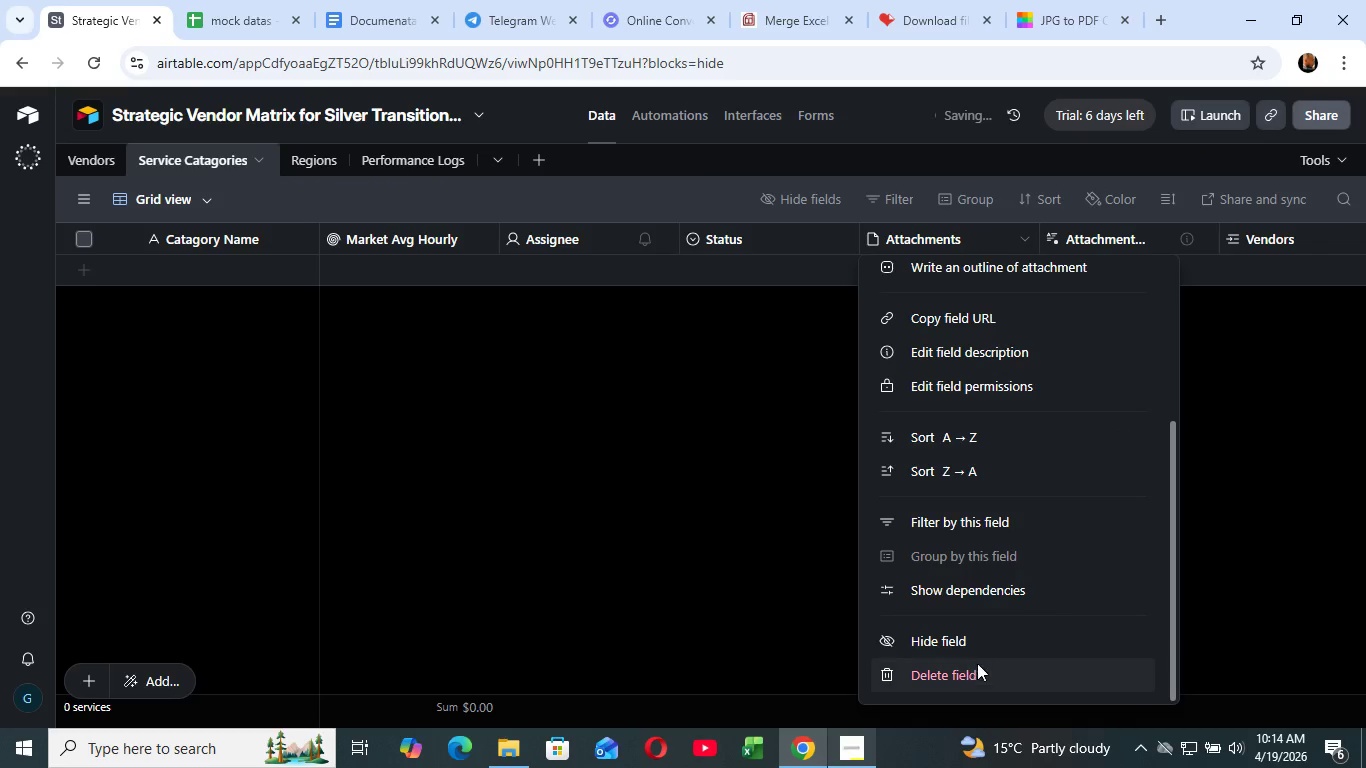 
left_click([976, 662])
 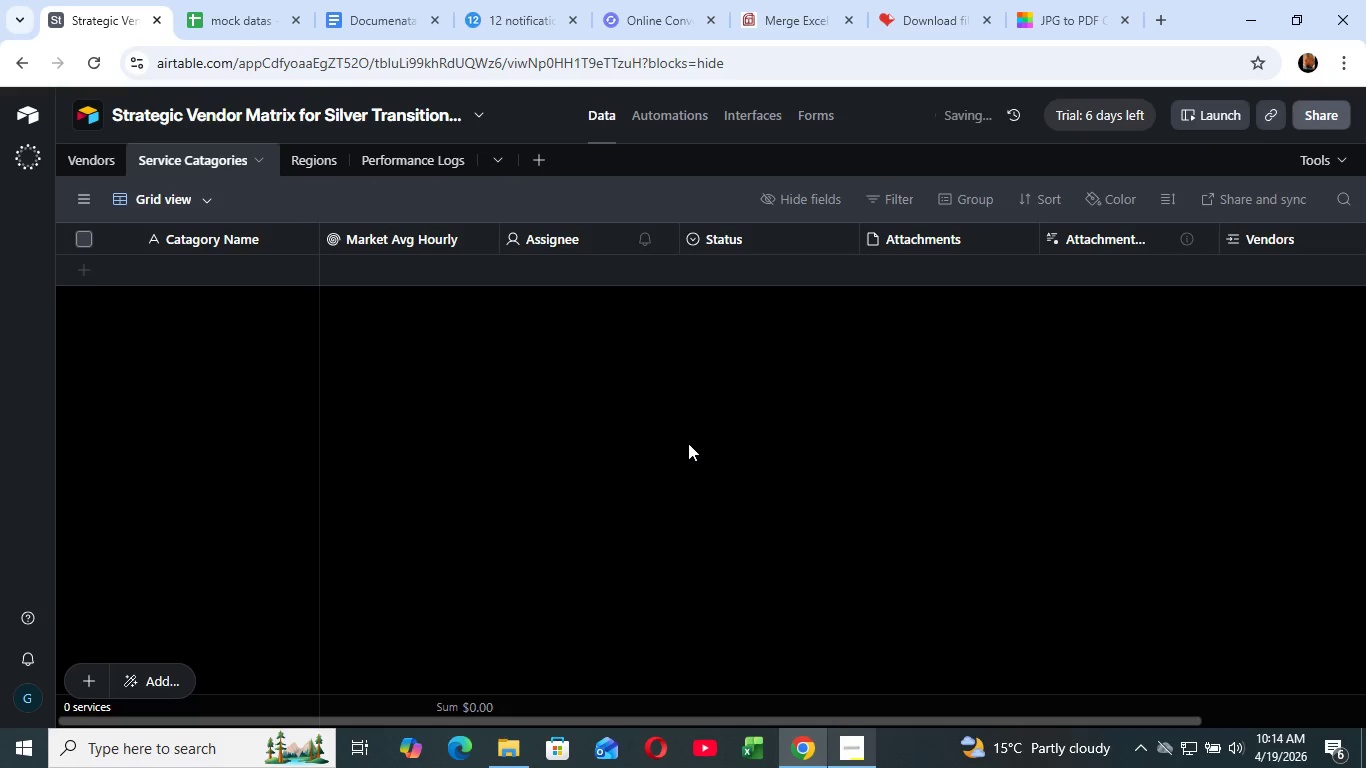 
wait(9.3)
 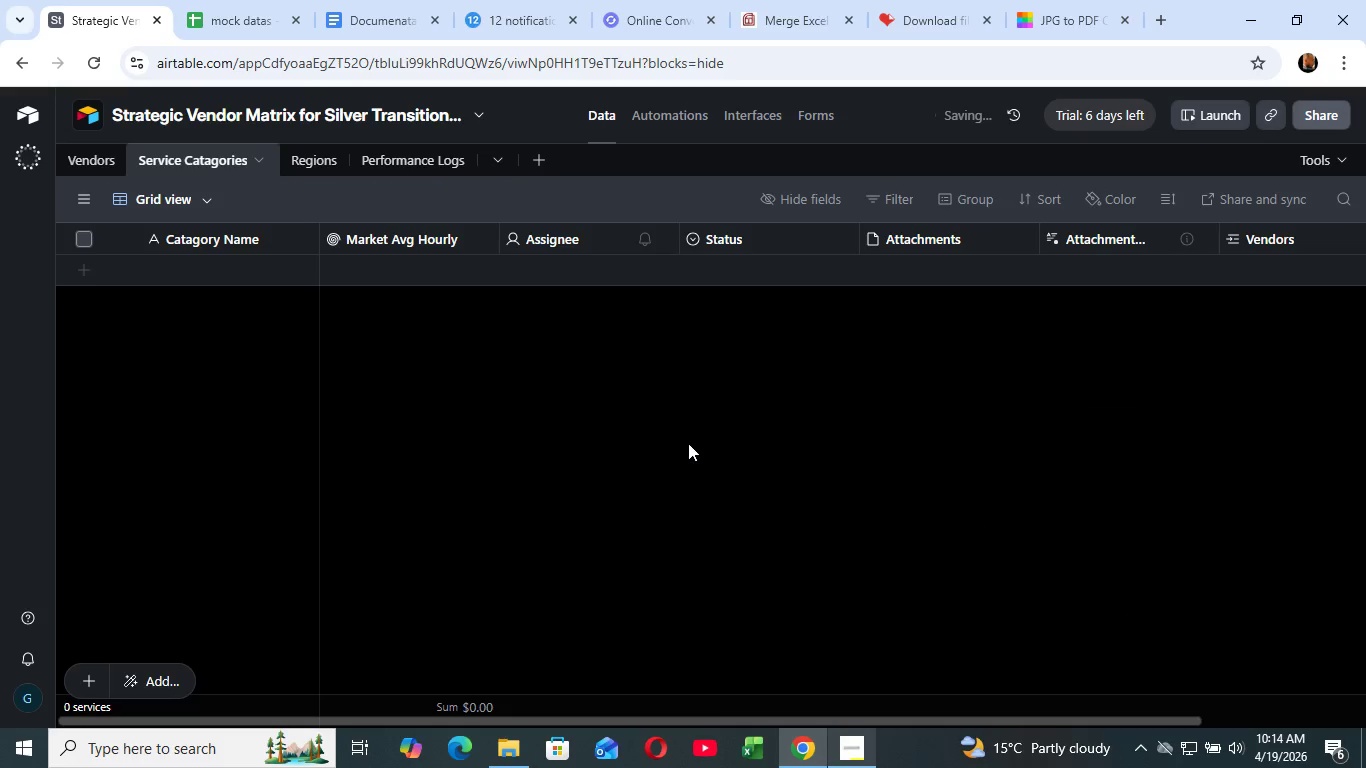 
left_click([1194, 231])
 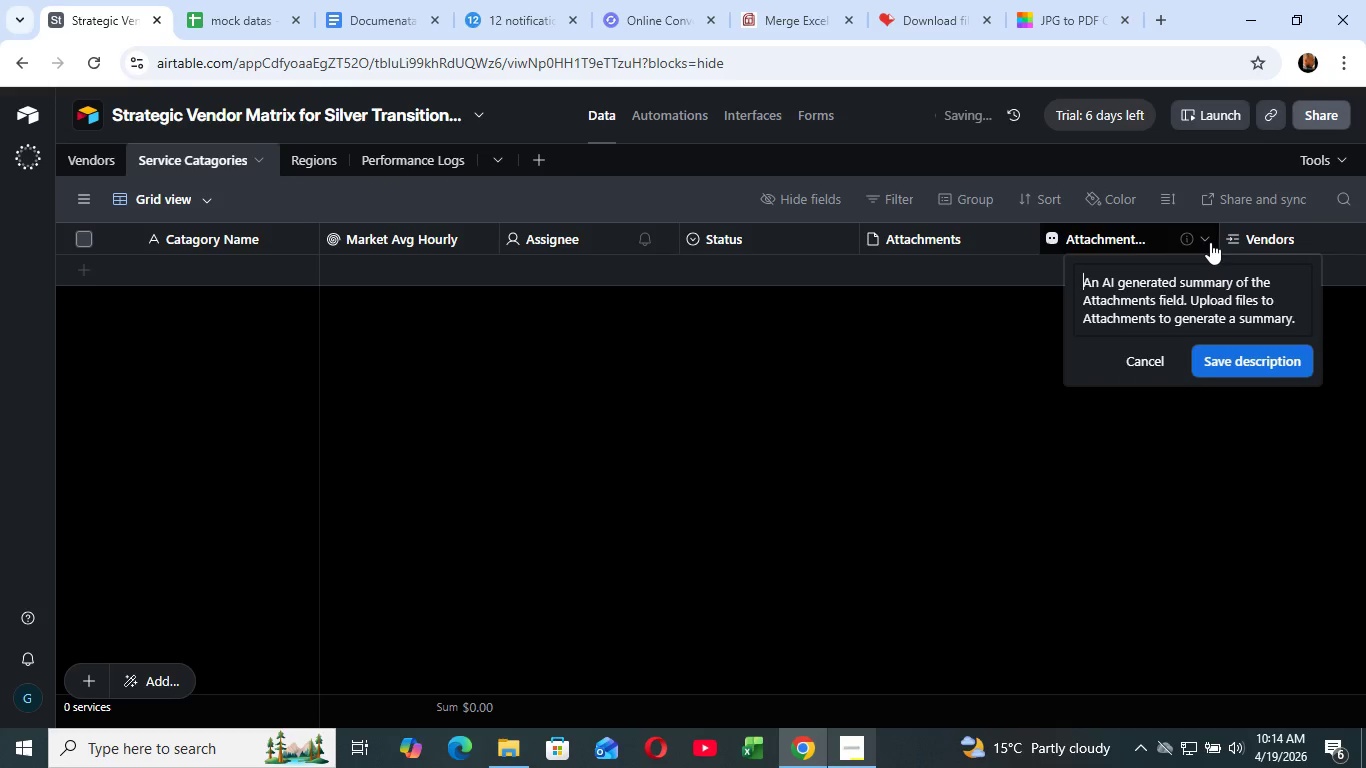 
left_click([1210, 242])
 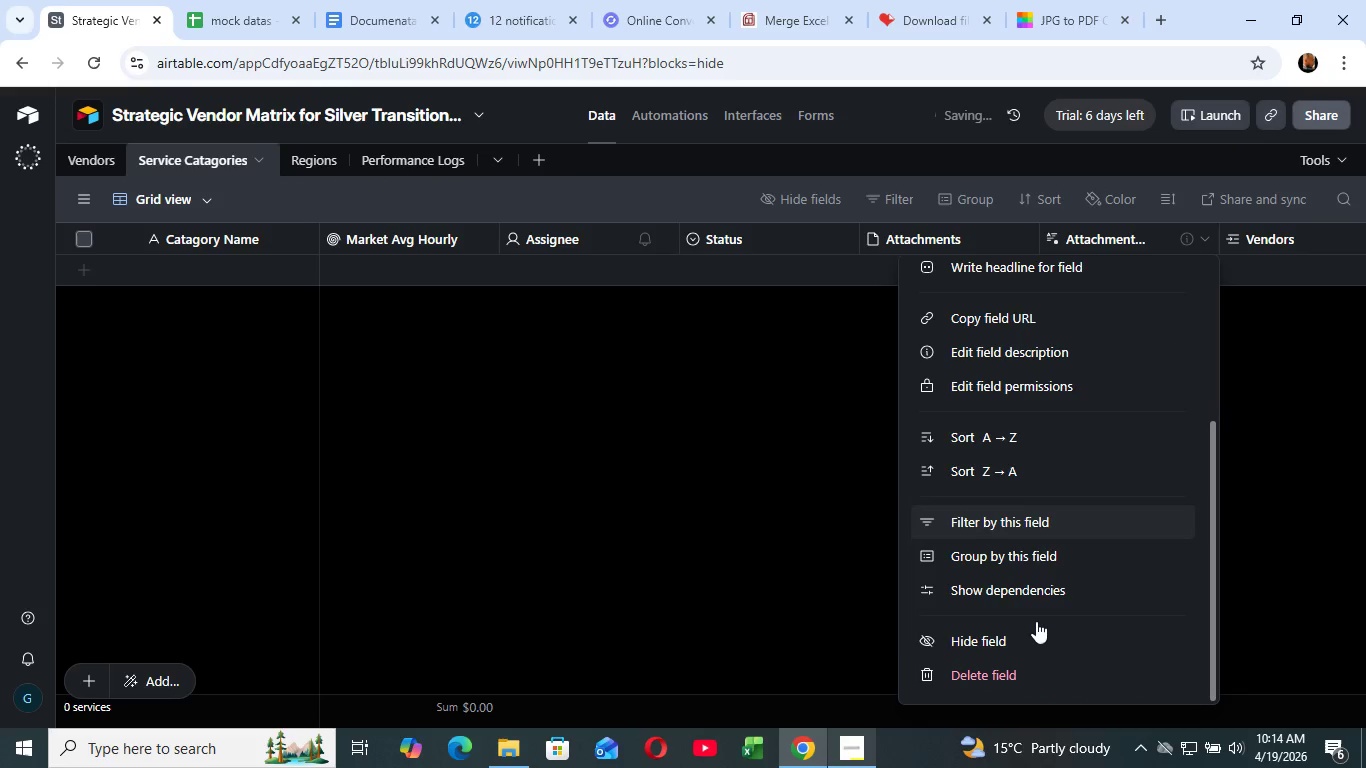 
scroll: coordinate [1036, 621], scroll_direction: down, amount: 6.0
 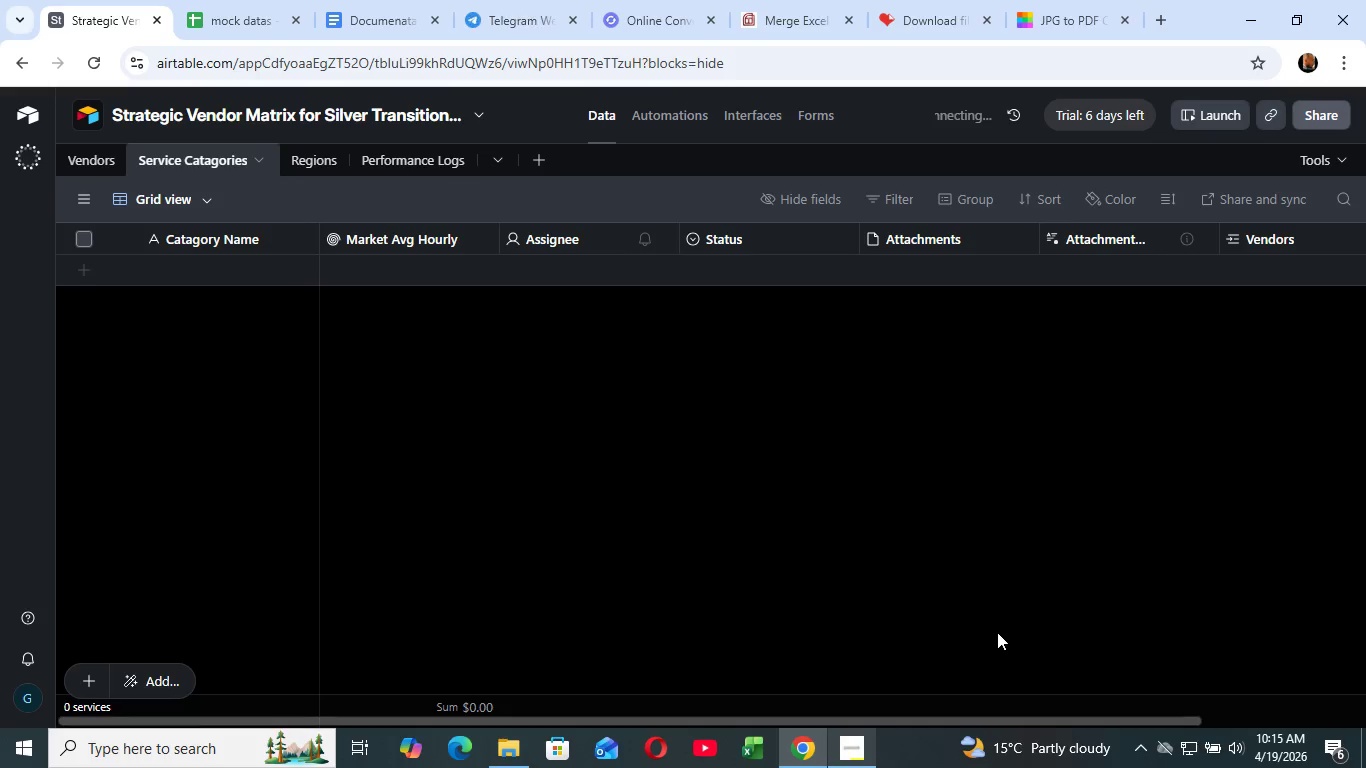 
wait(52.35)
 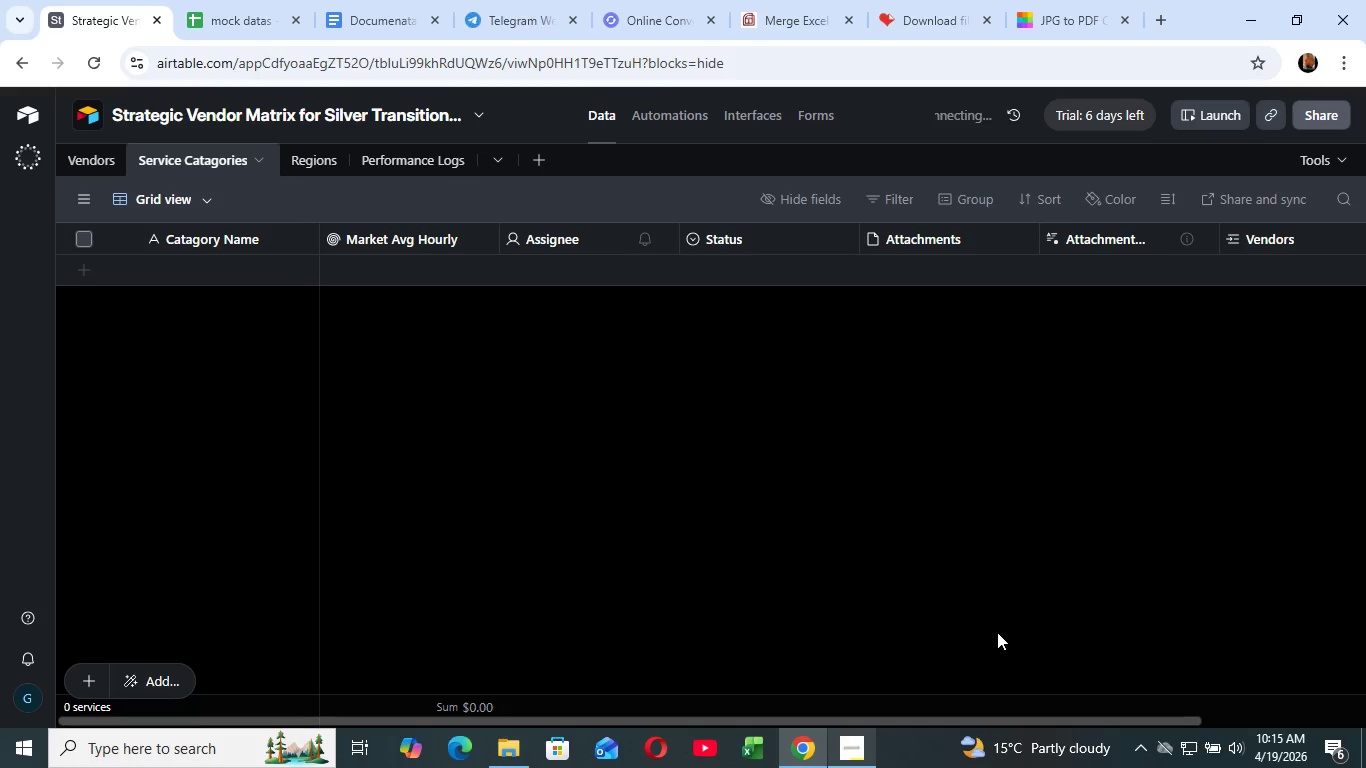 
left_click([793, 532])
 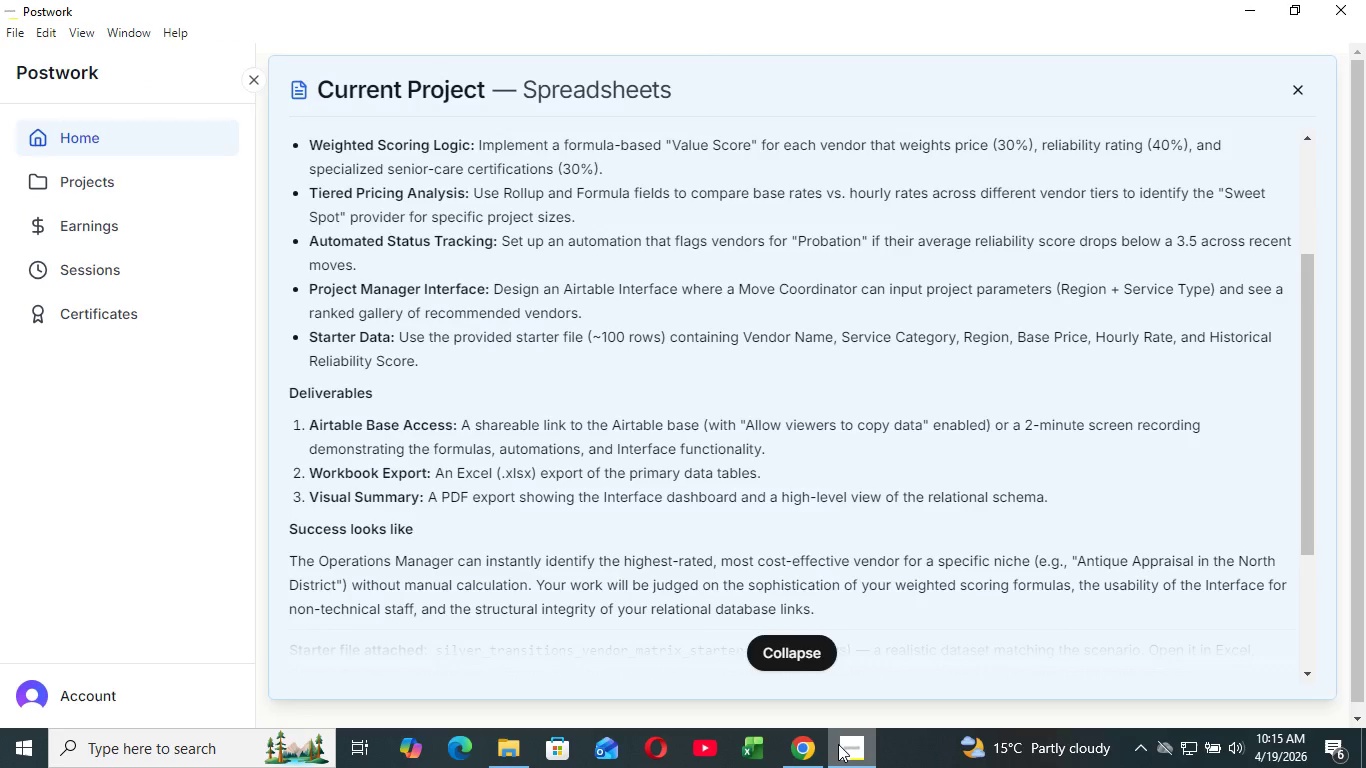 
left_click([838, 744])